 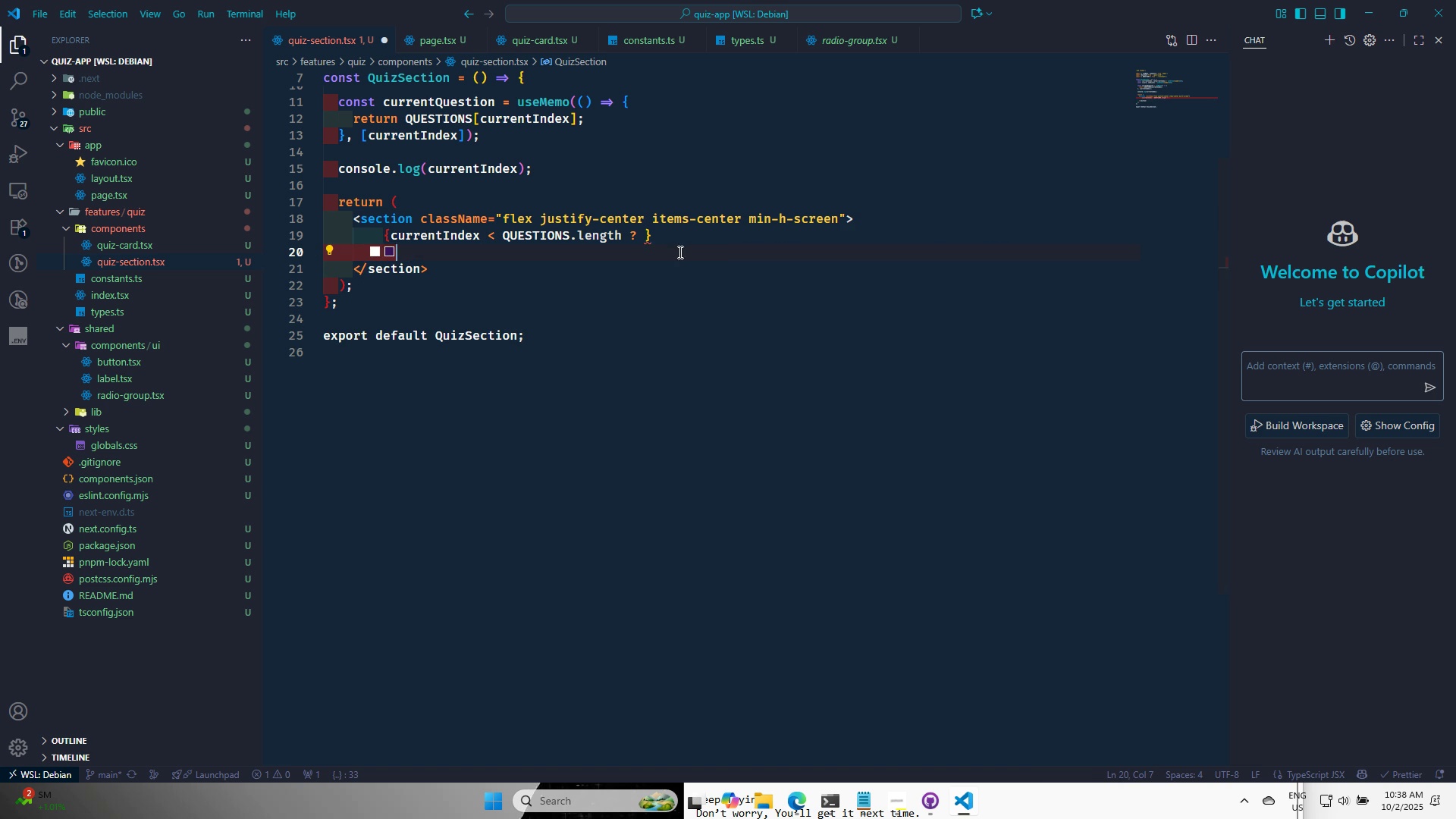 
left_click([645, 237])
 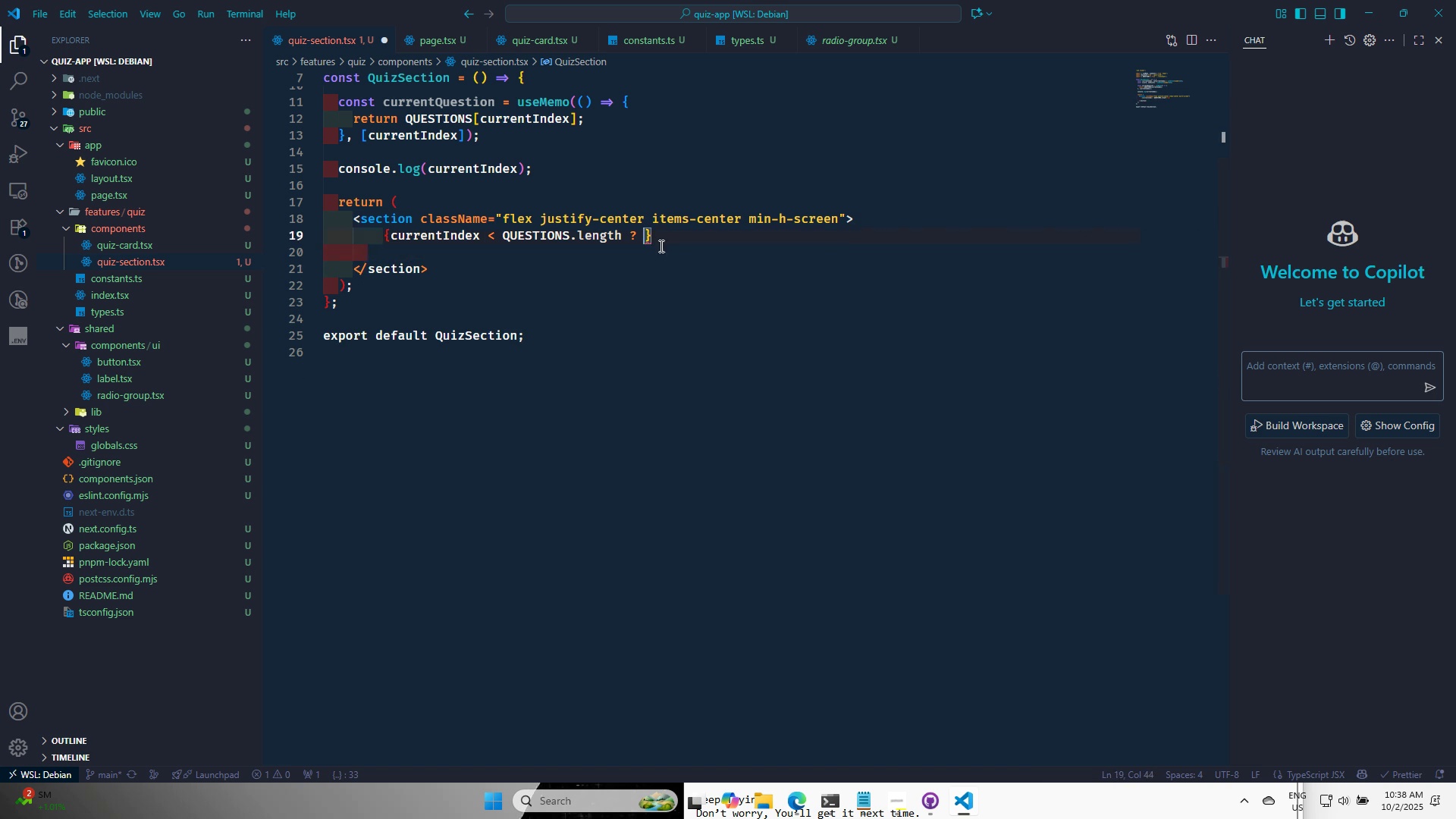 
key(Control+ControlLeft)
 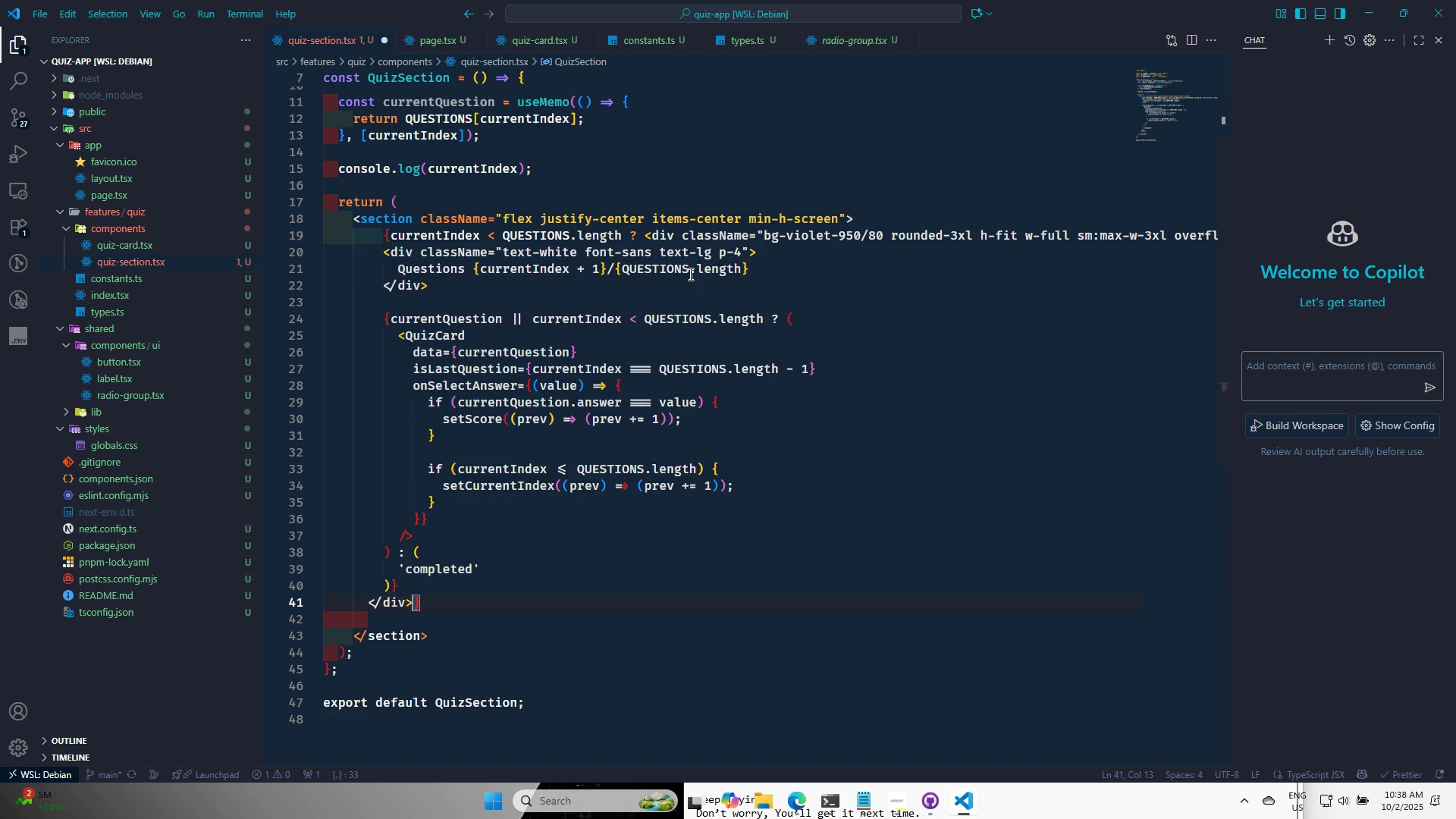 
key(Control+V)
 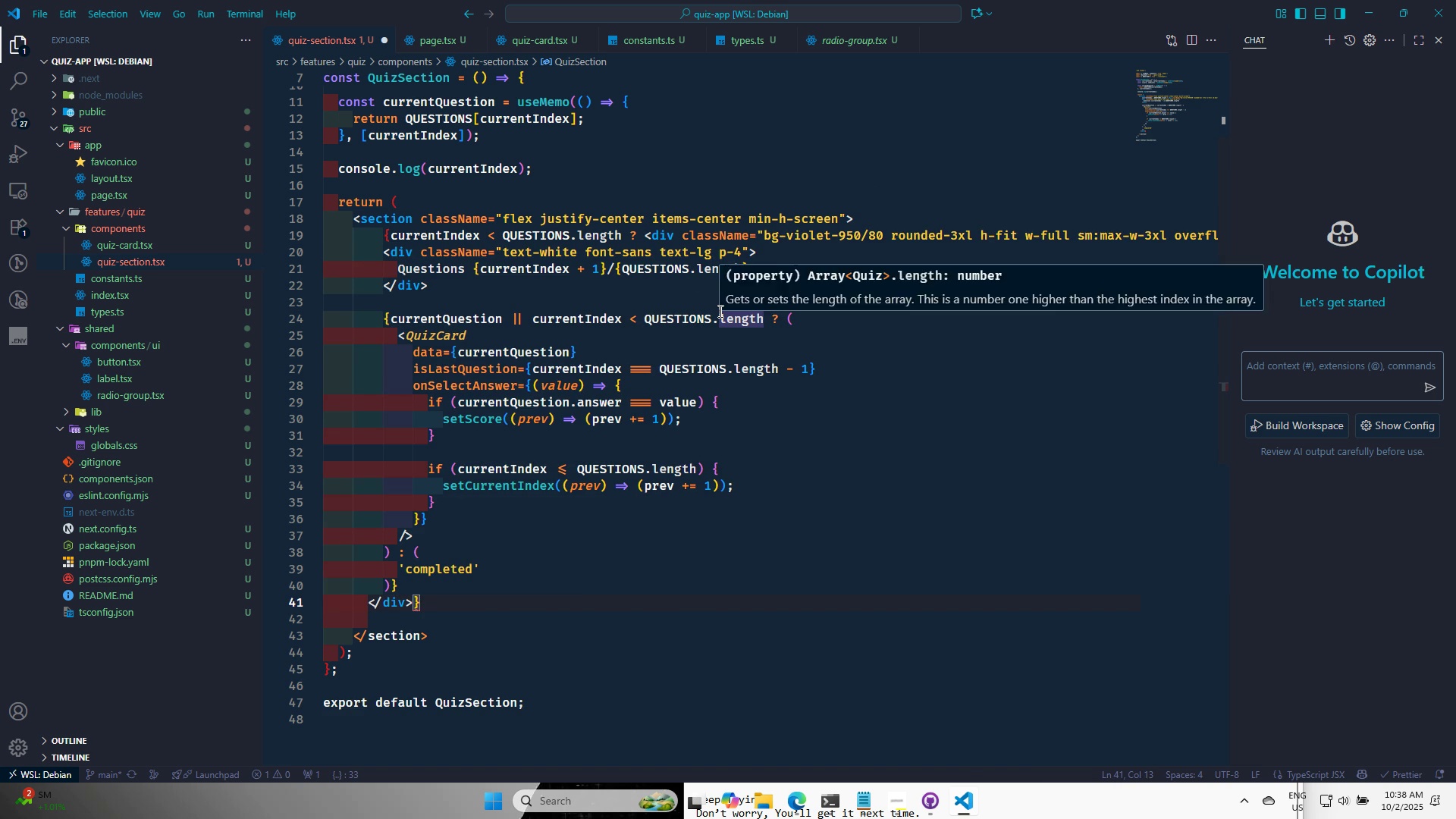 
type( : di)
key(Backspace)
key(Backspace)
type(<div>)